 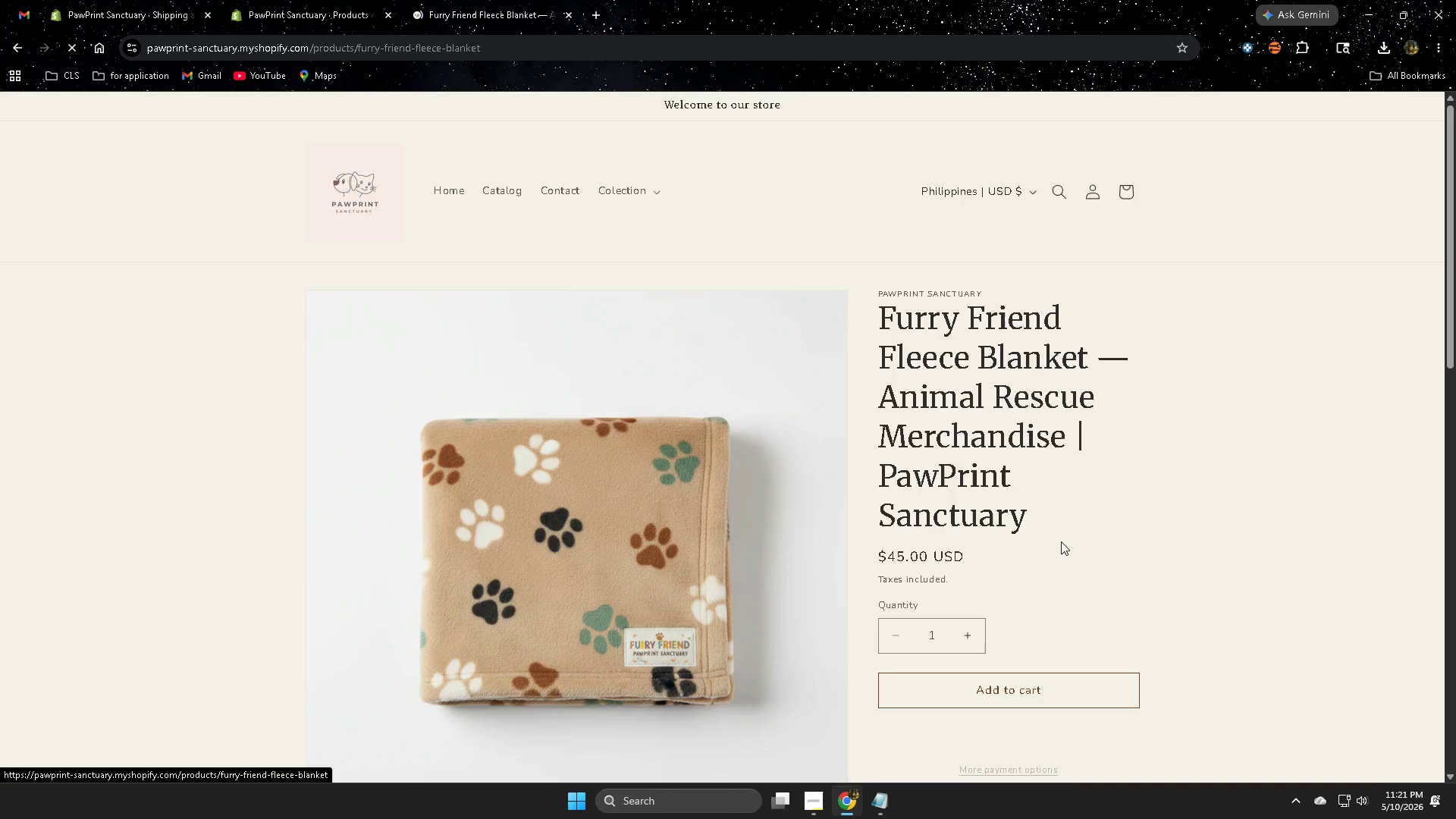 
scroll: coordinate [1197, 547], scroll_direction: down, amount: 13.0
 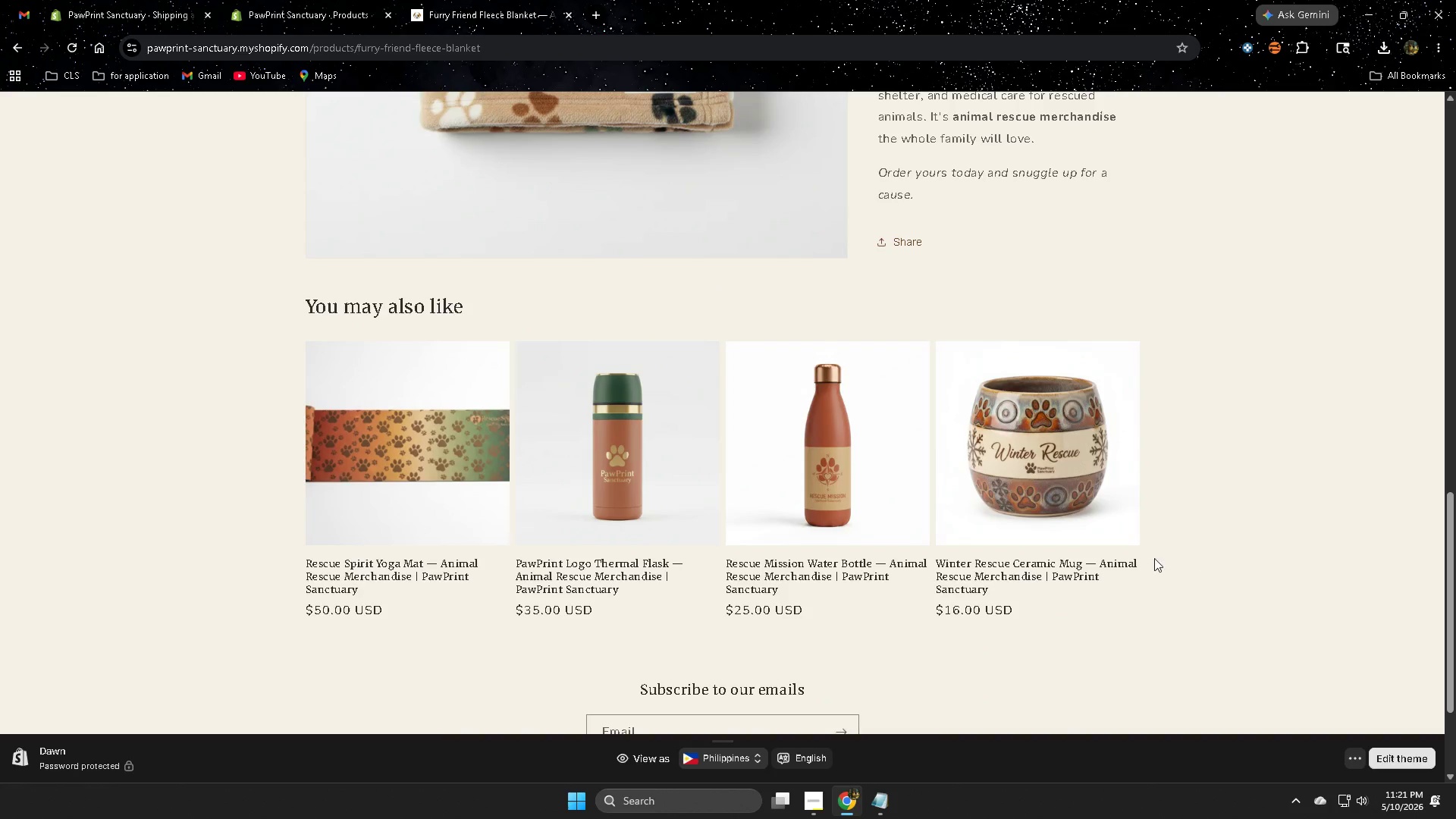 
left_click([1002, 479])
 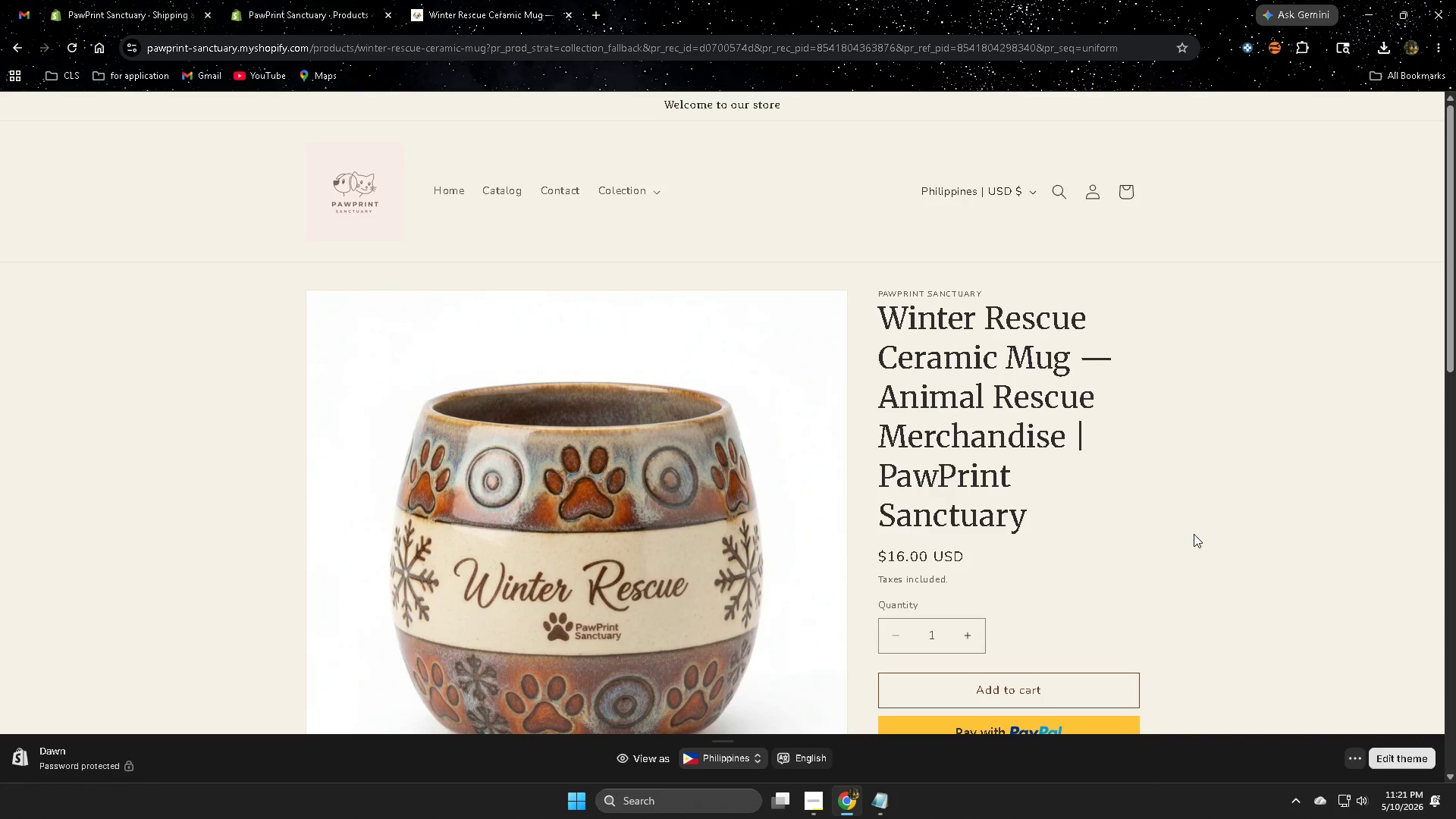 
wait(6.53)
 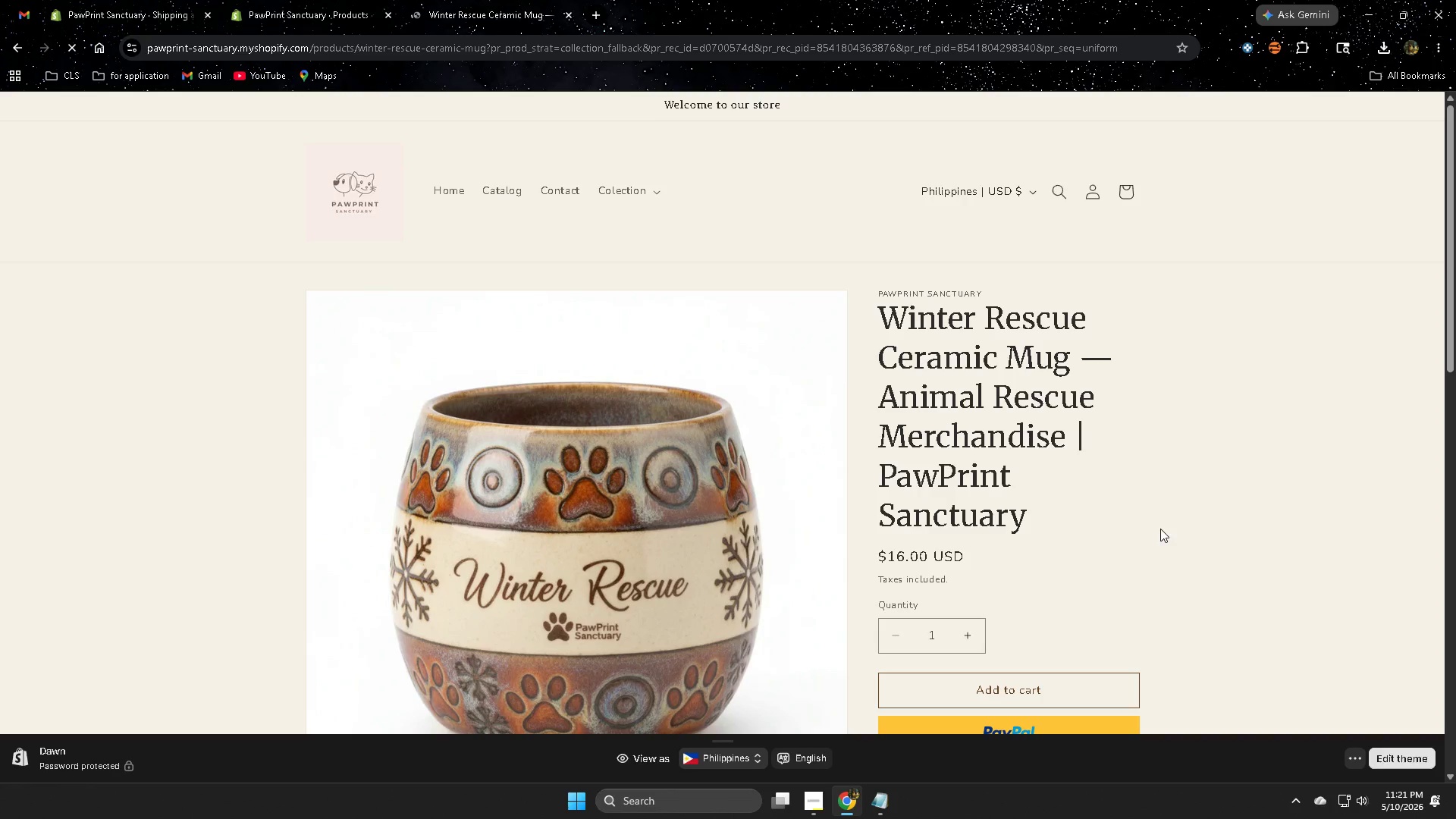 
scroll: coordinate [1183, 536], scroll_direction: down, amount: 6.0
 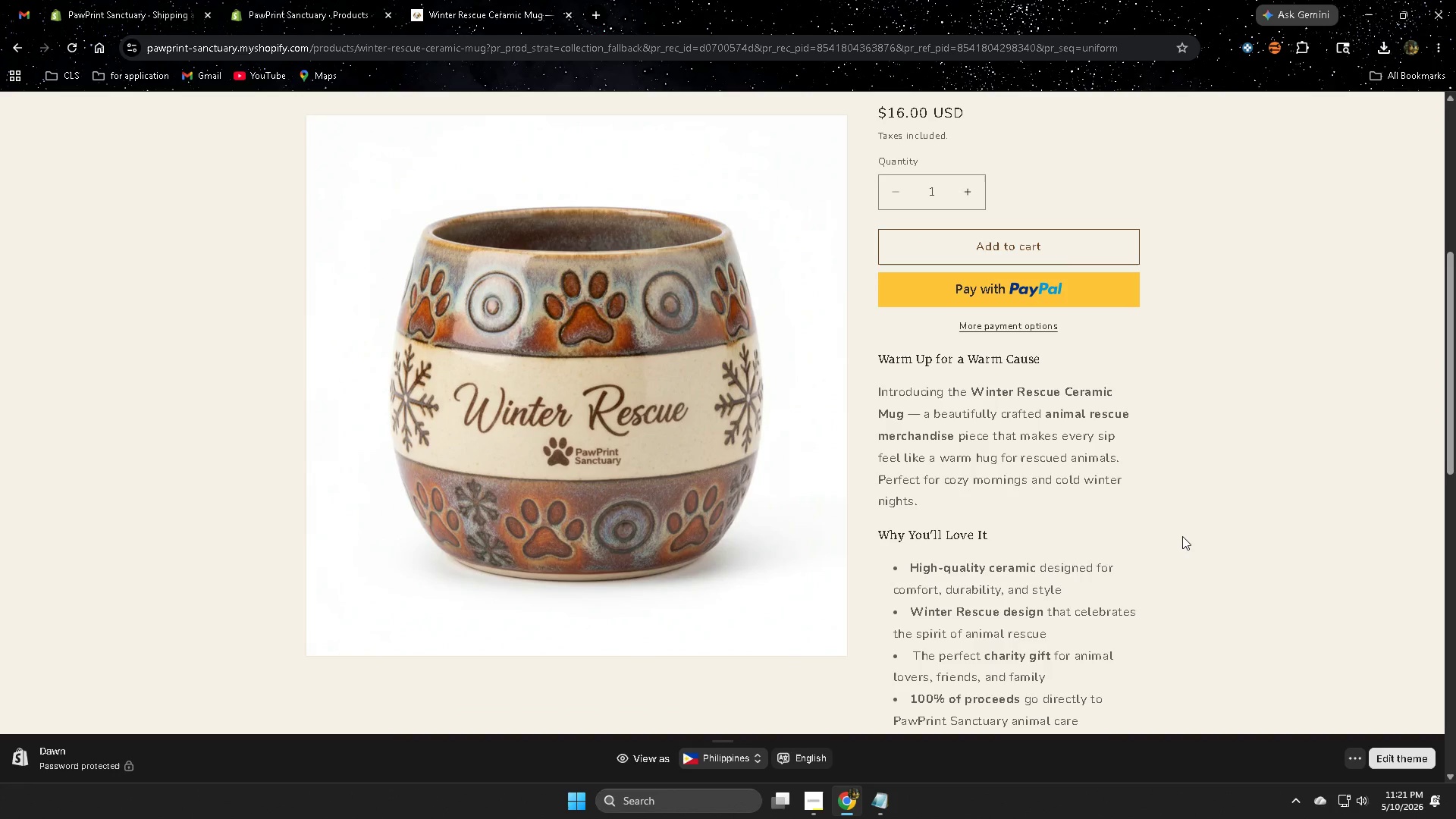 
wait(12.9)
 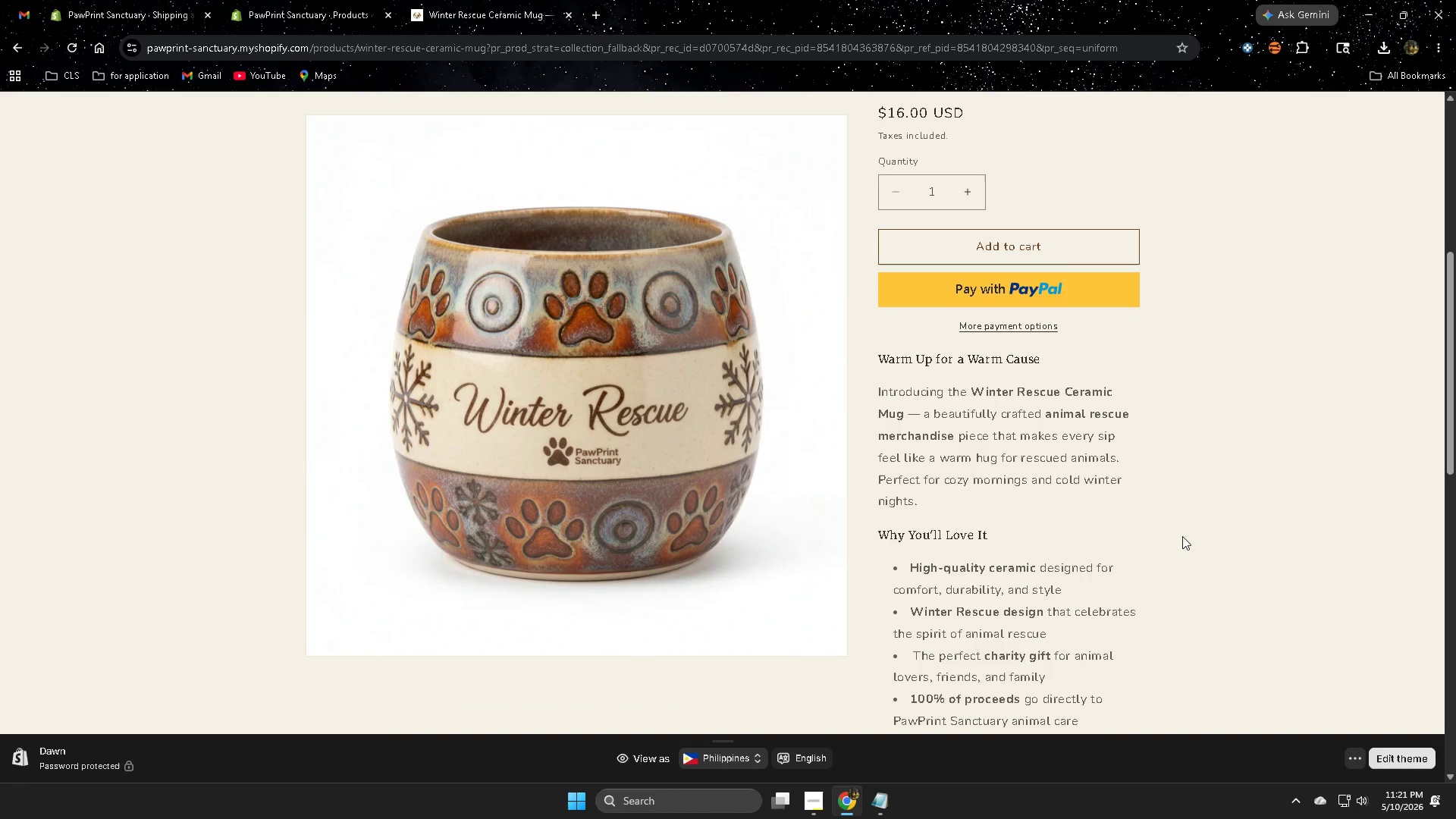 
scroll: coordinate [755, 396], scroll_direction: up, amount: 6.0
 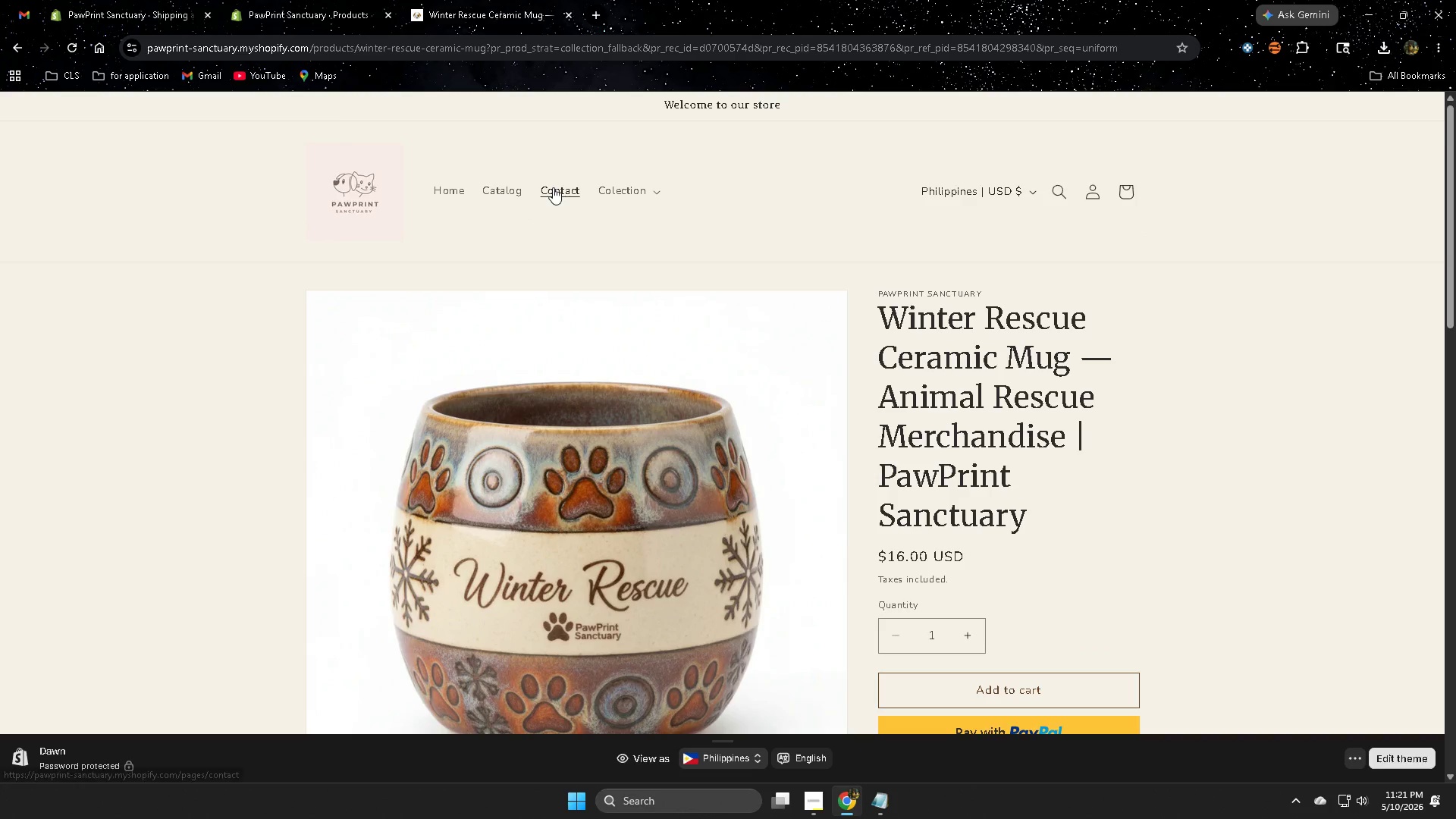 
left_click([631, 190])
 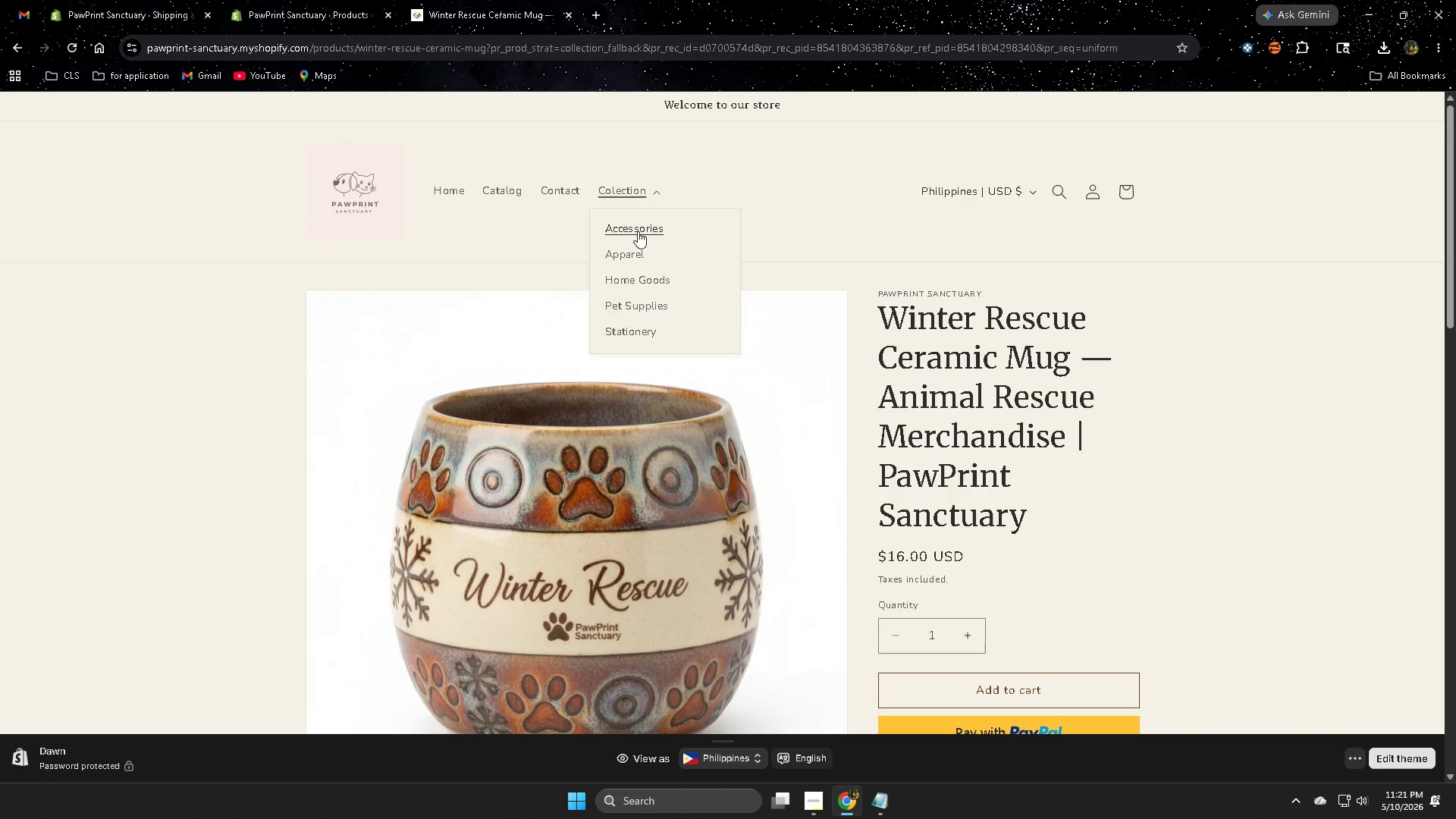 
left_click([638, 231])
 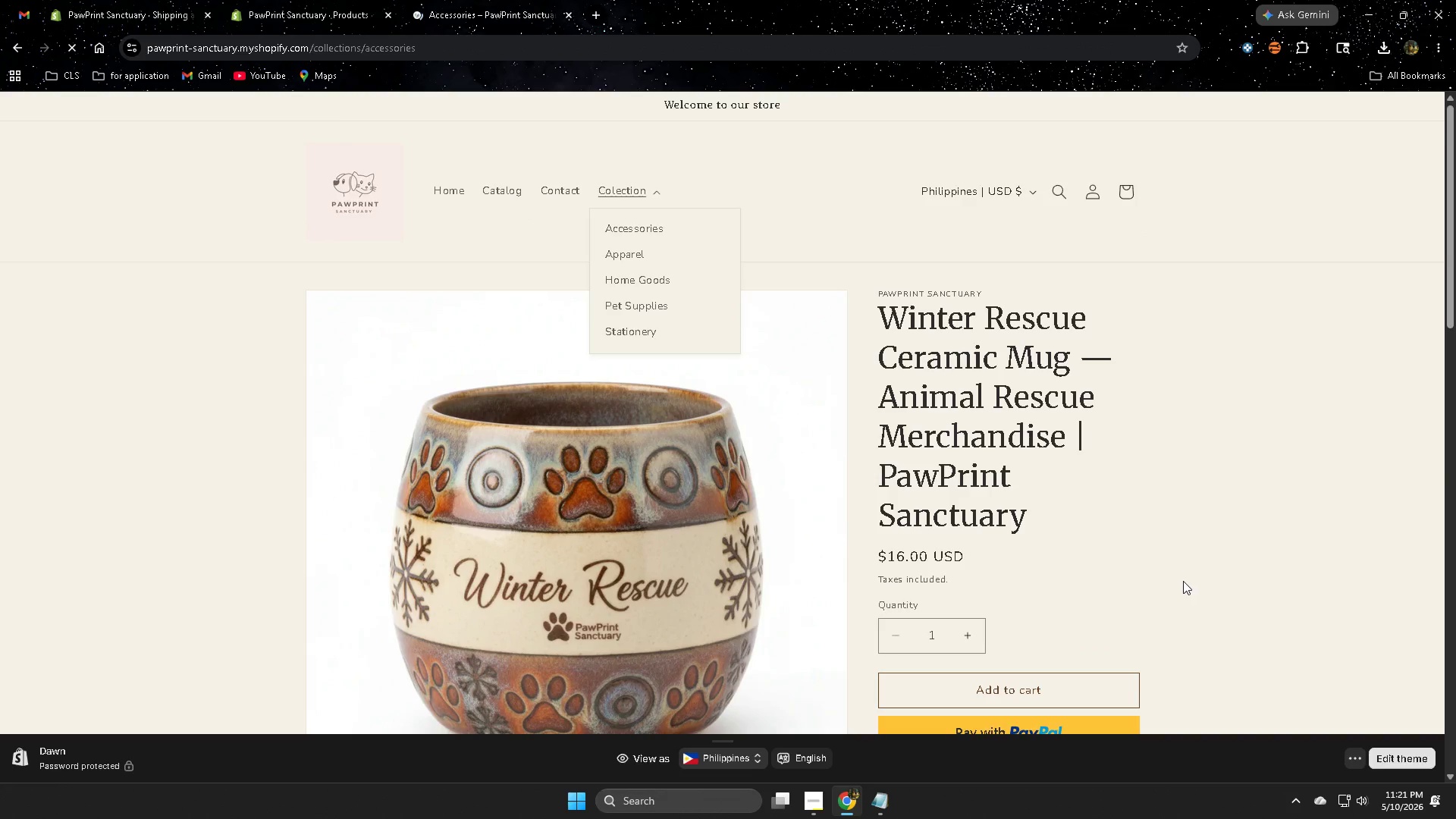 
scroll: coordinate [1160, 576], scroll_direction: down, amount: 4.0
 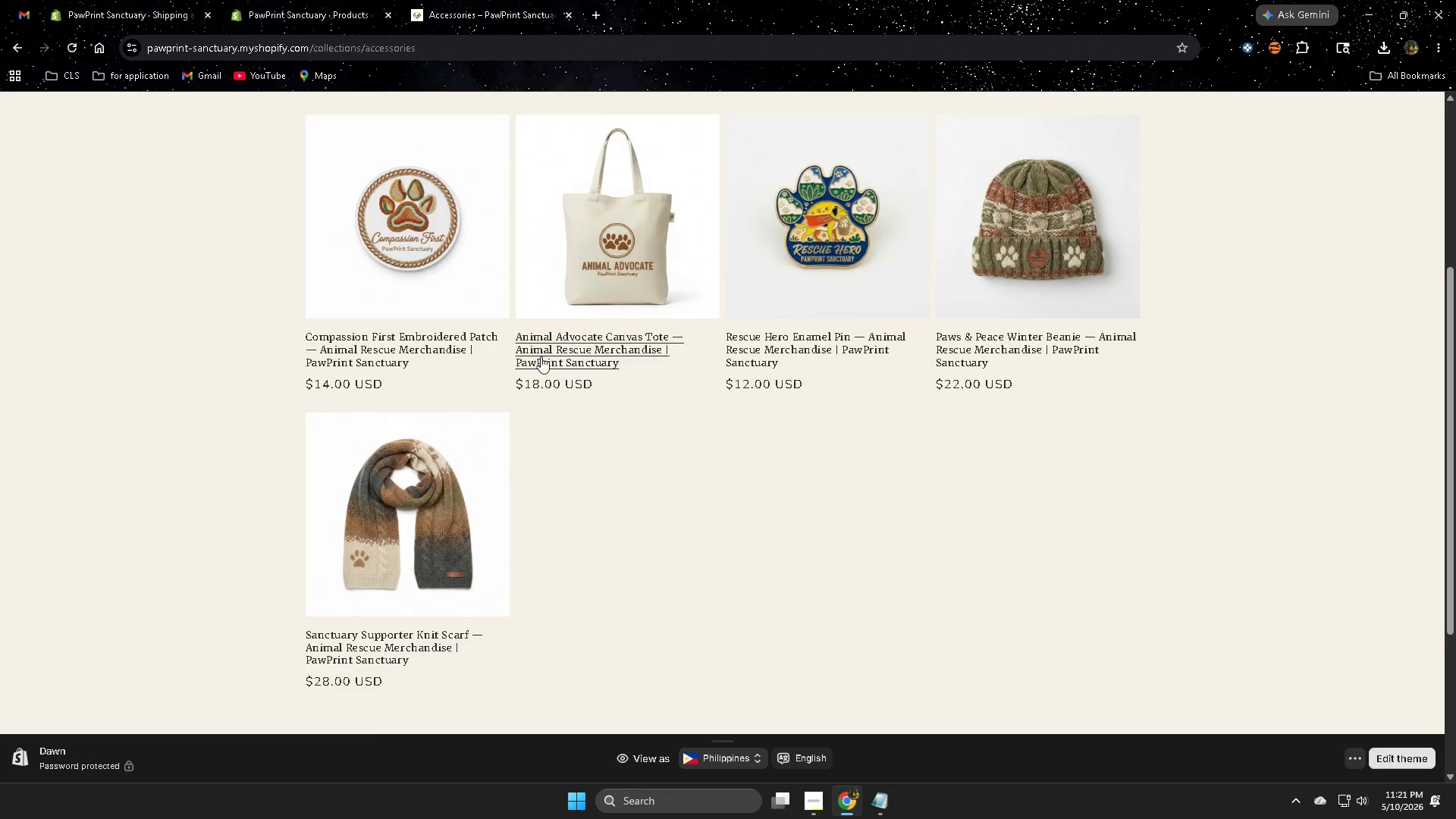 
left_click([460, 251])
 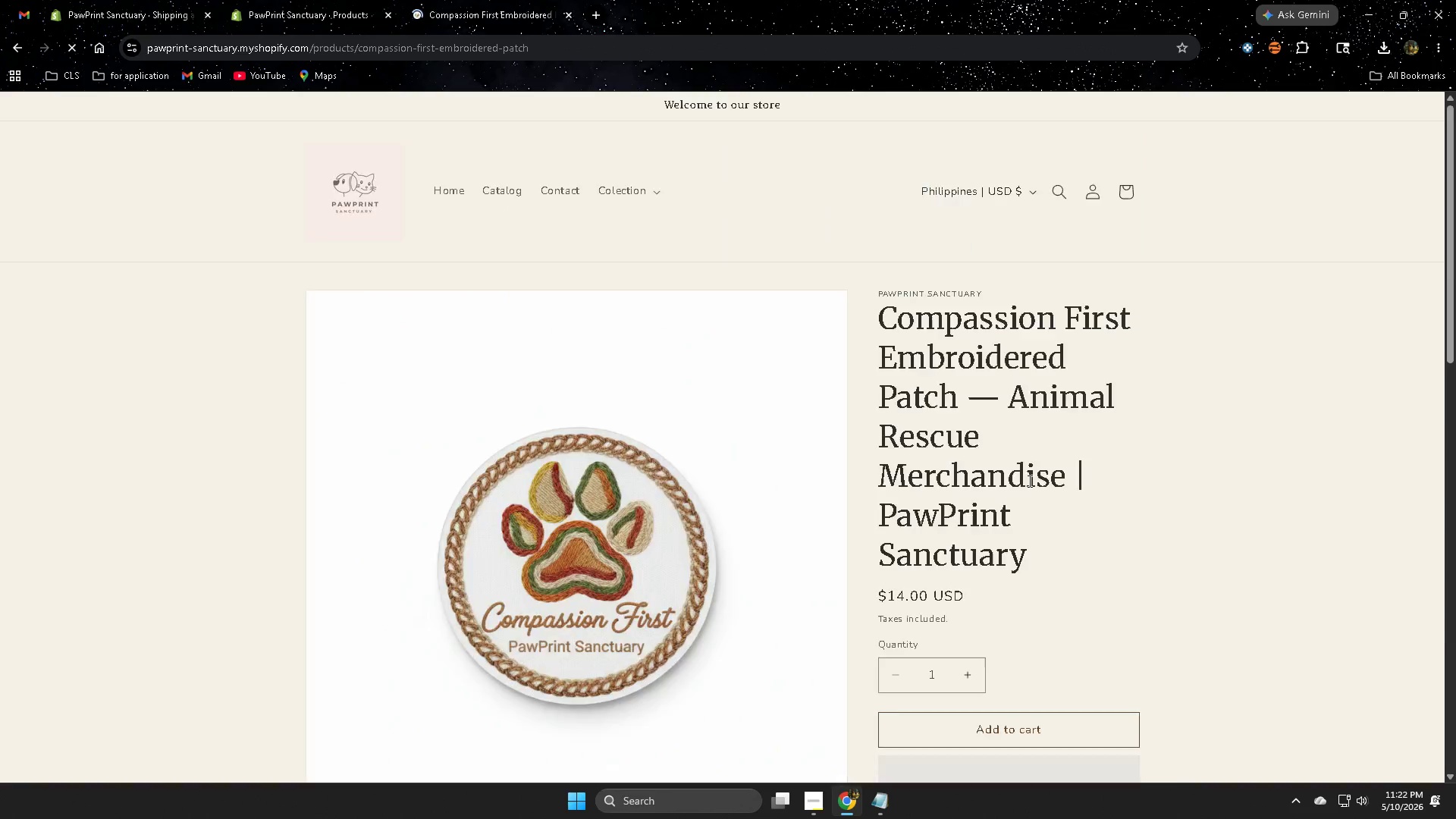 
scroll: coordinate [1161, 521], scroll_direction: down, amount: 12.0
 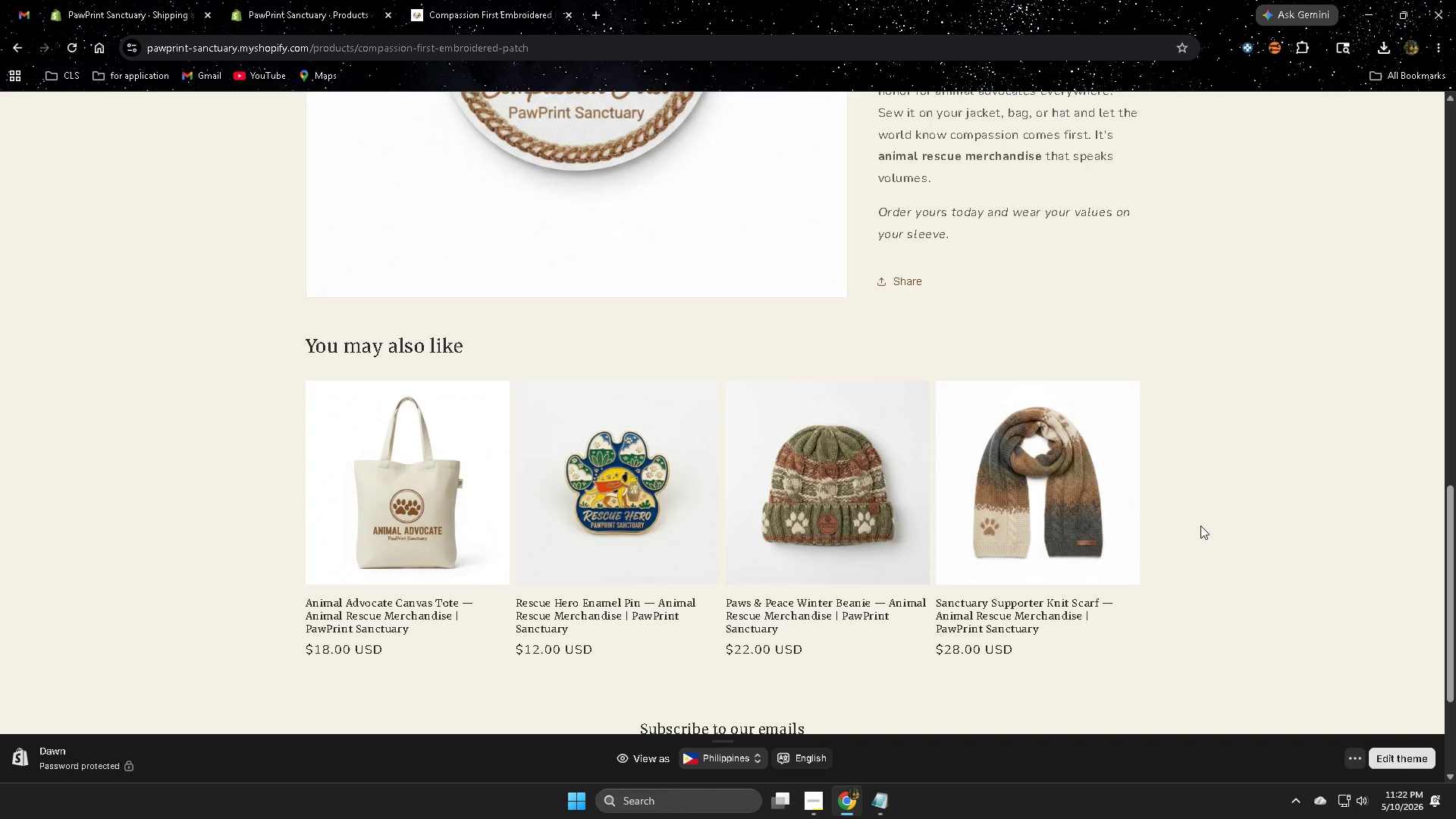 
wait(43.75)
 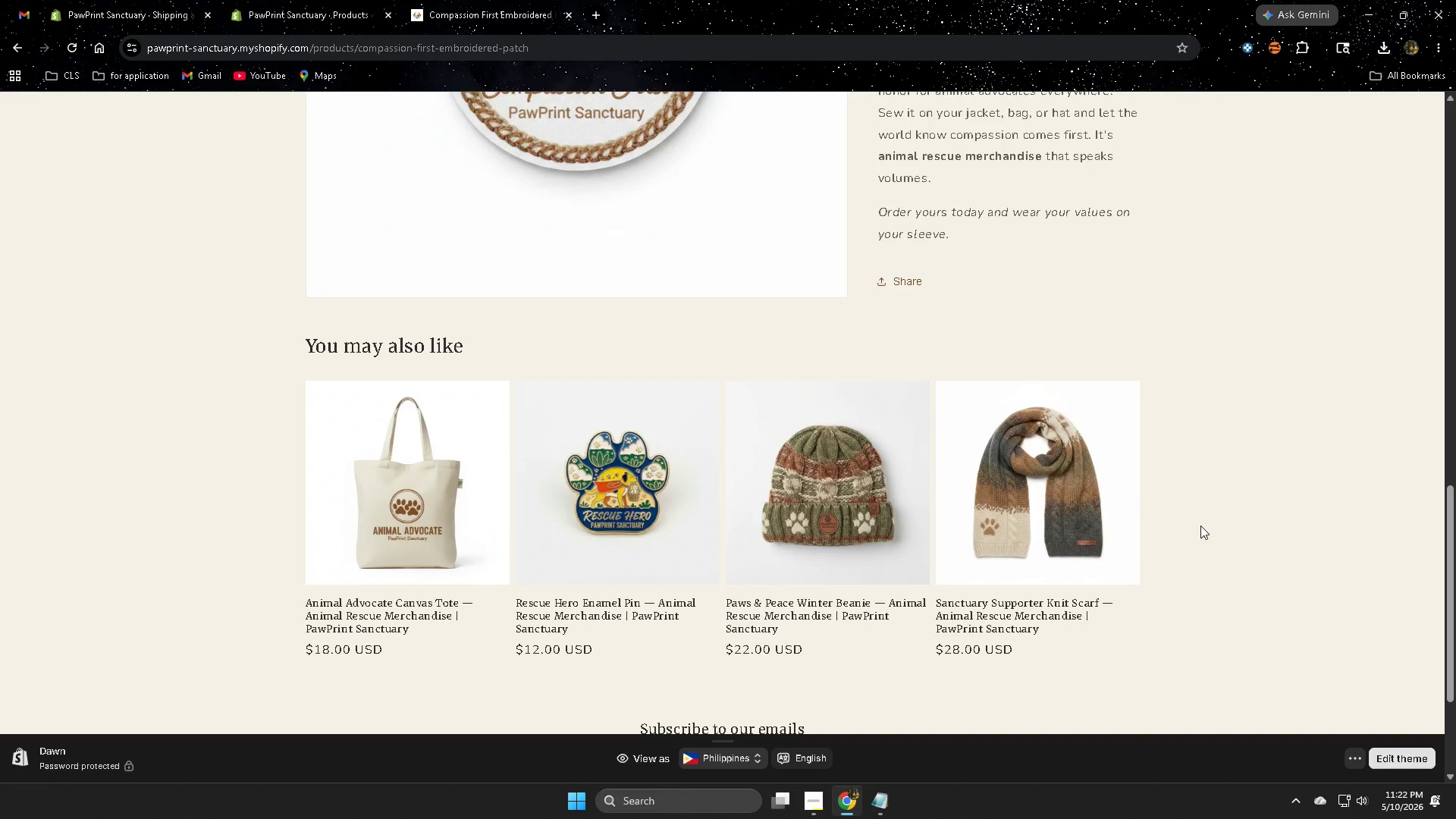 
scroll: coordinate [953, 443], scroll_direction: up, amount: 3.0
 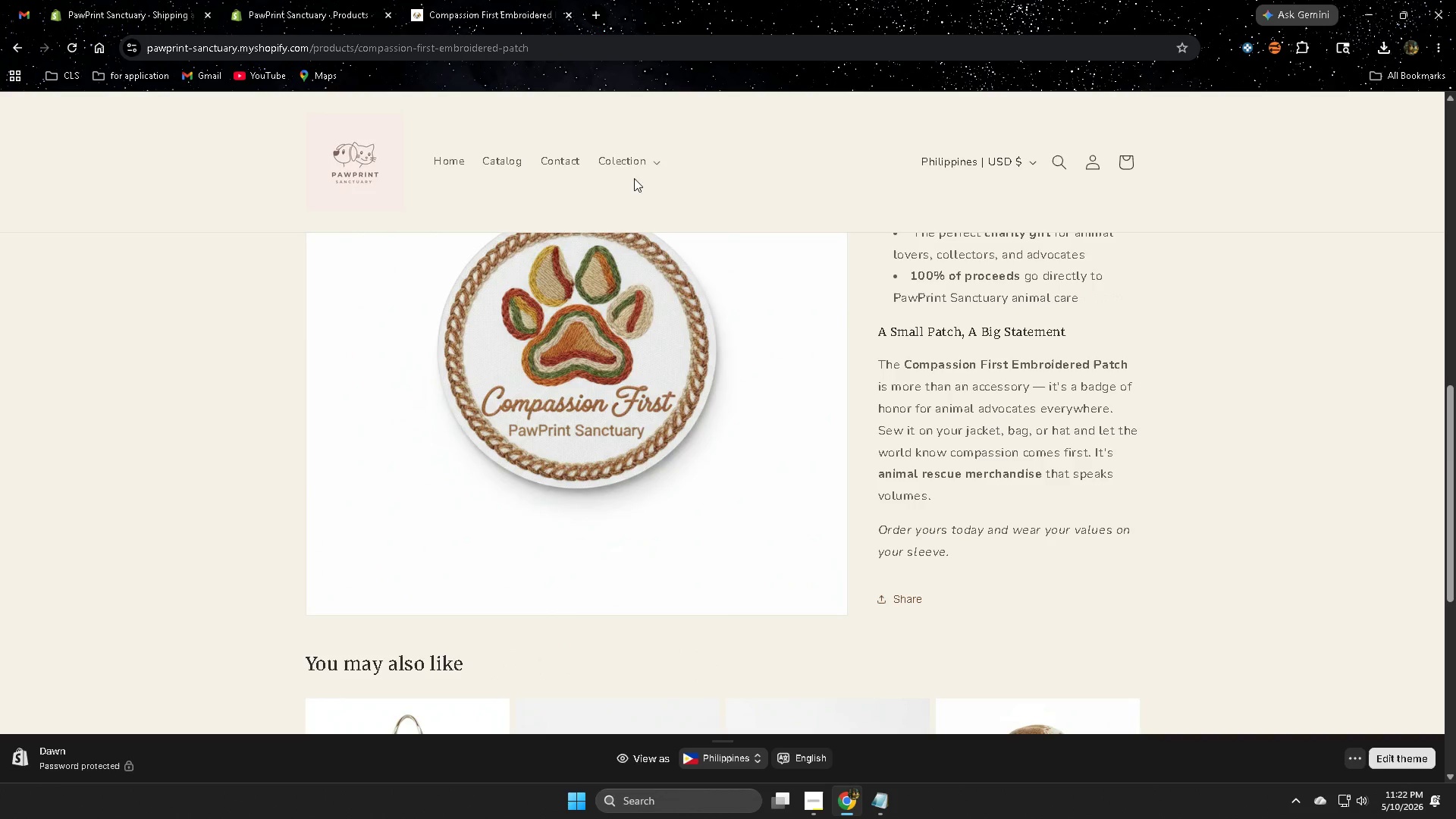 
left_click([630, 163])
 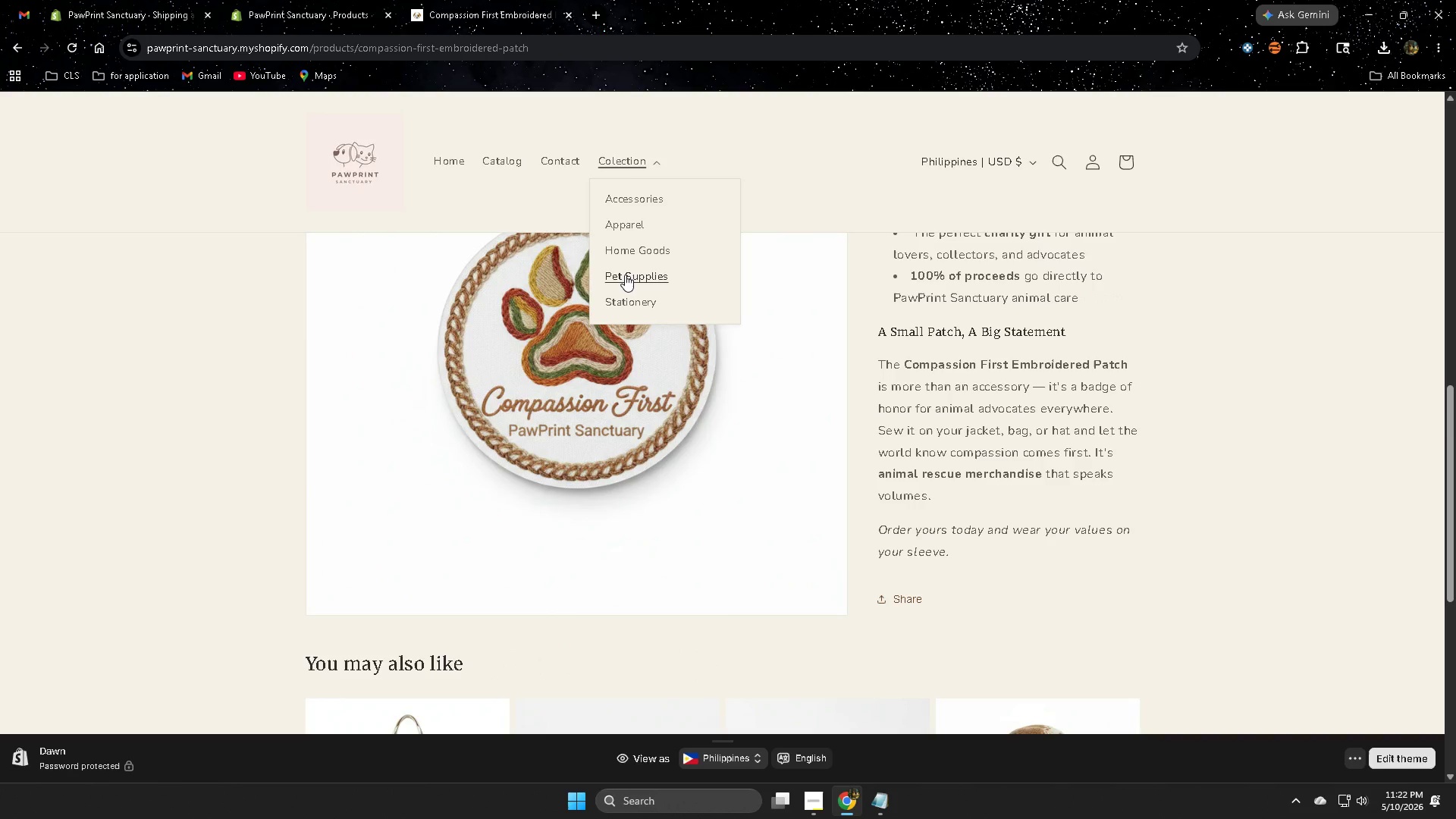 
left_click([625, 275])
 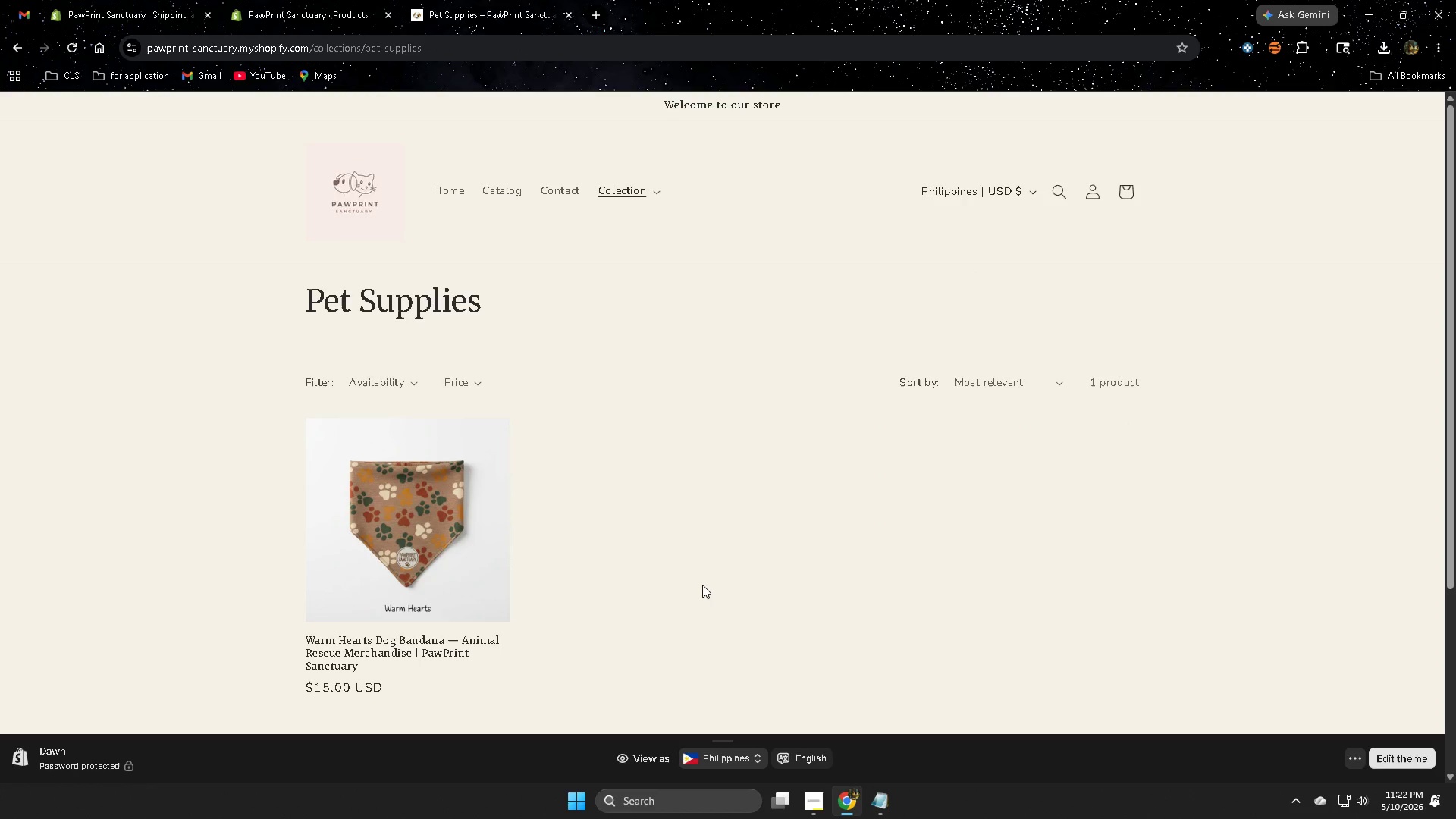 
left_click([444, 522])
 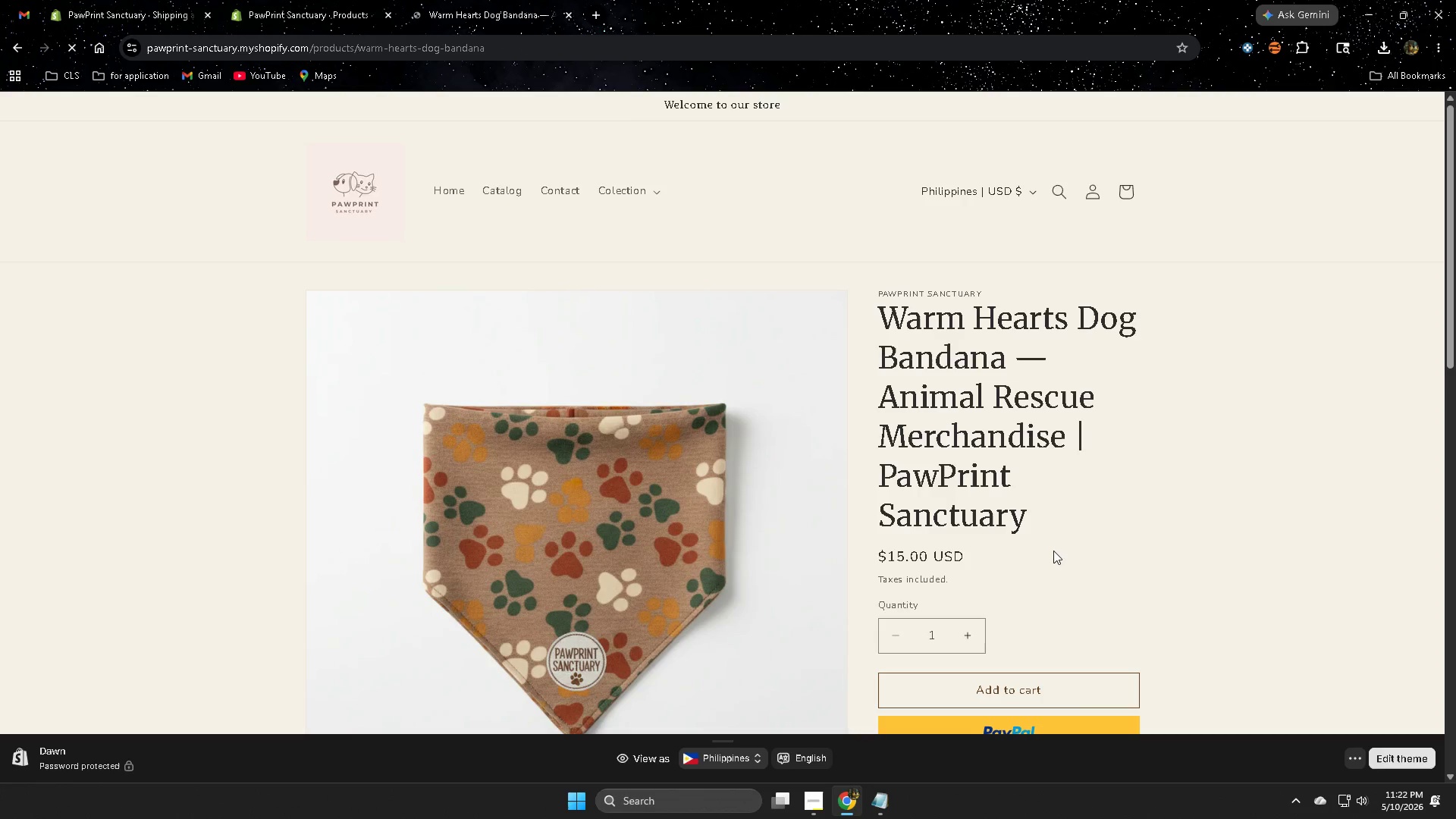 
scroll: coordinate [1131, 569], scroll_direction: down, amount: 10.0
 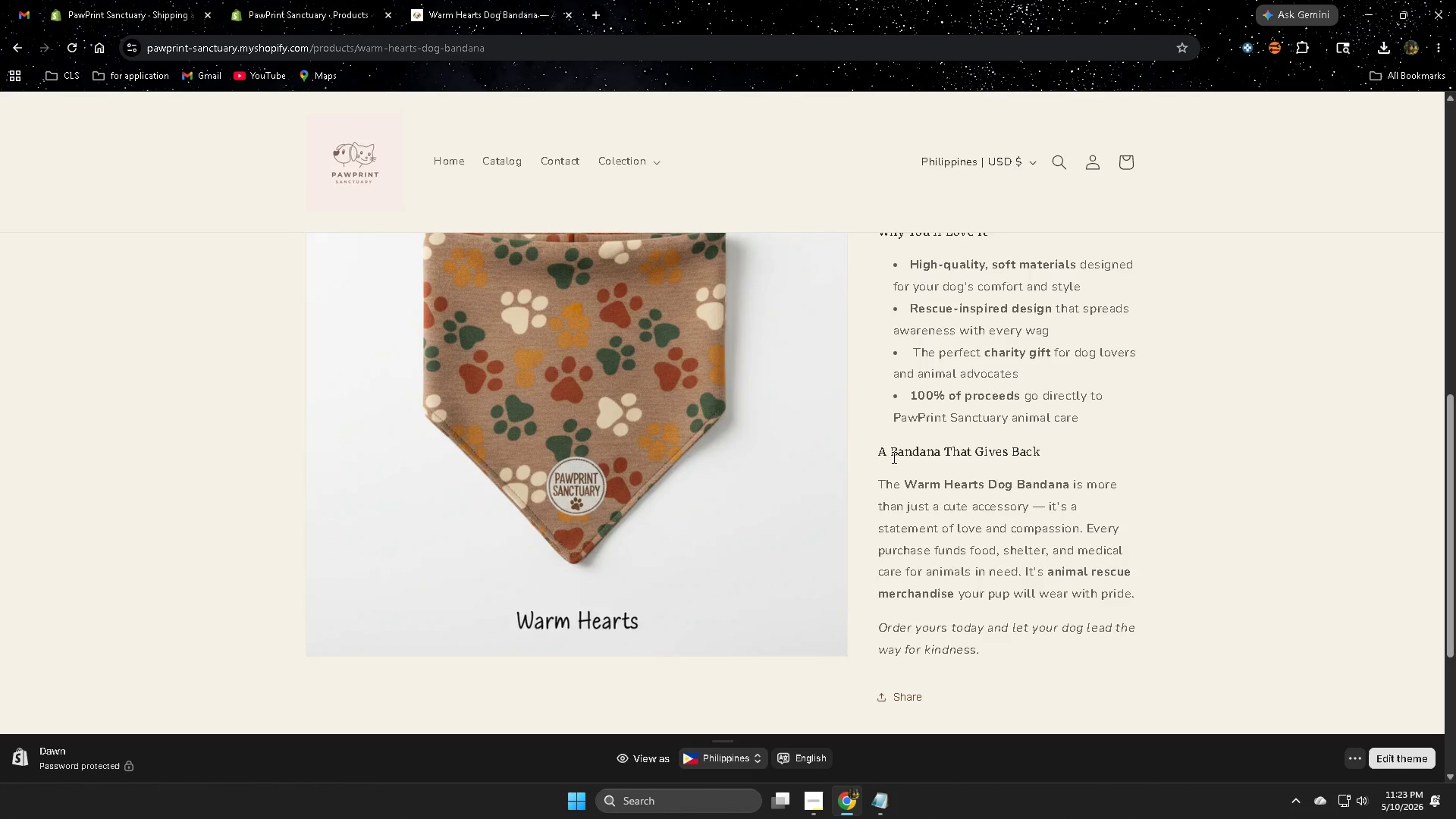 
left_click_drag(start_coordinate=[883, 450], to_coordinate=[1050, 453])
 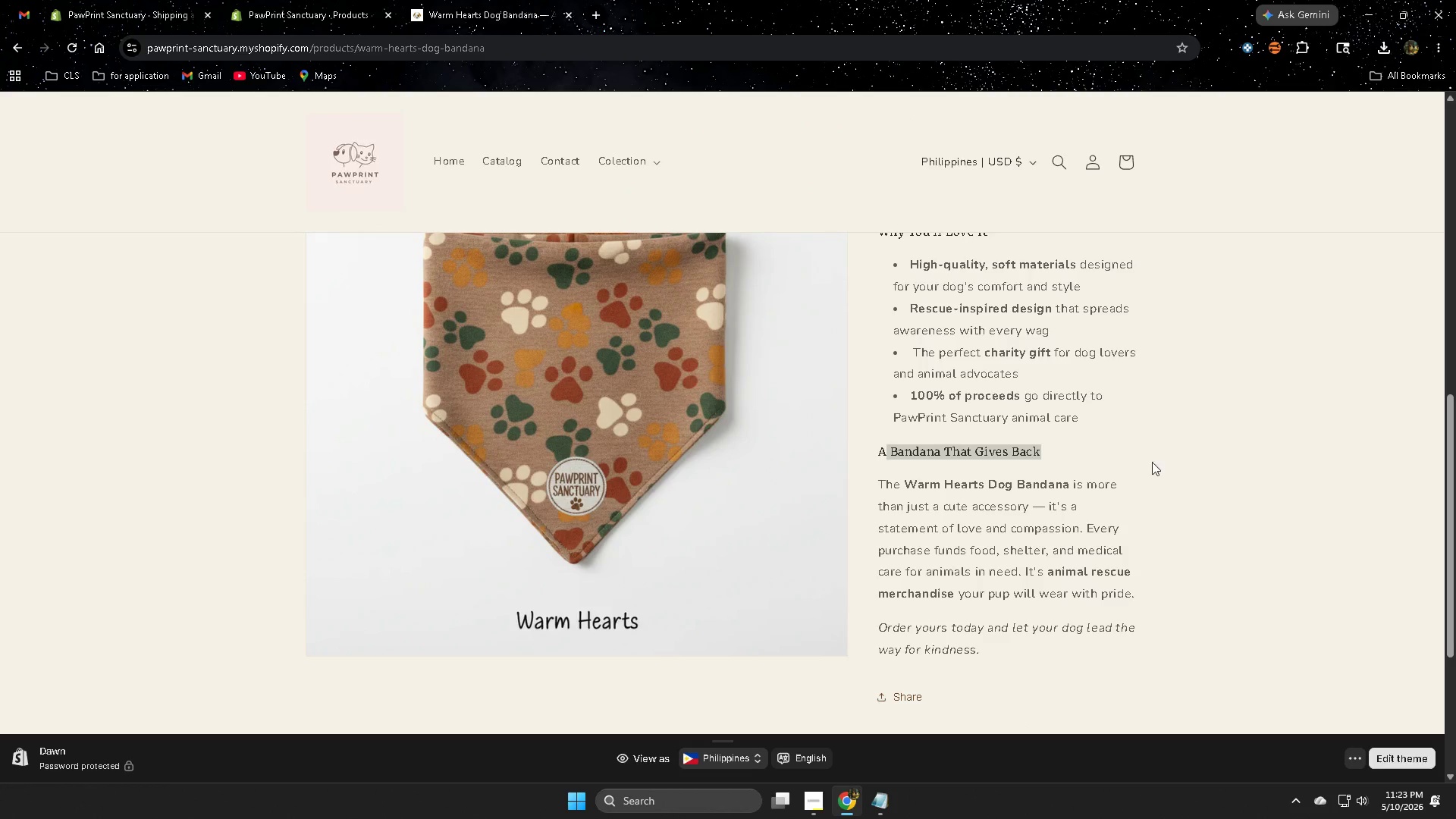 
left_click([1164, 462])
 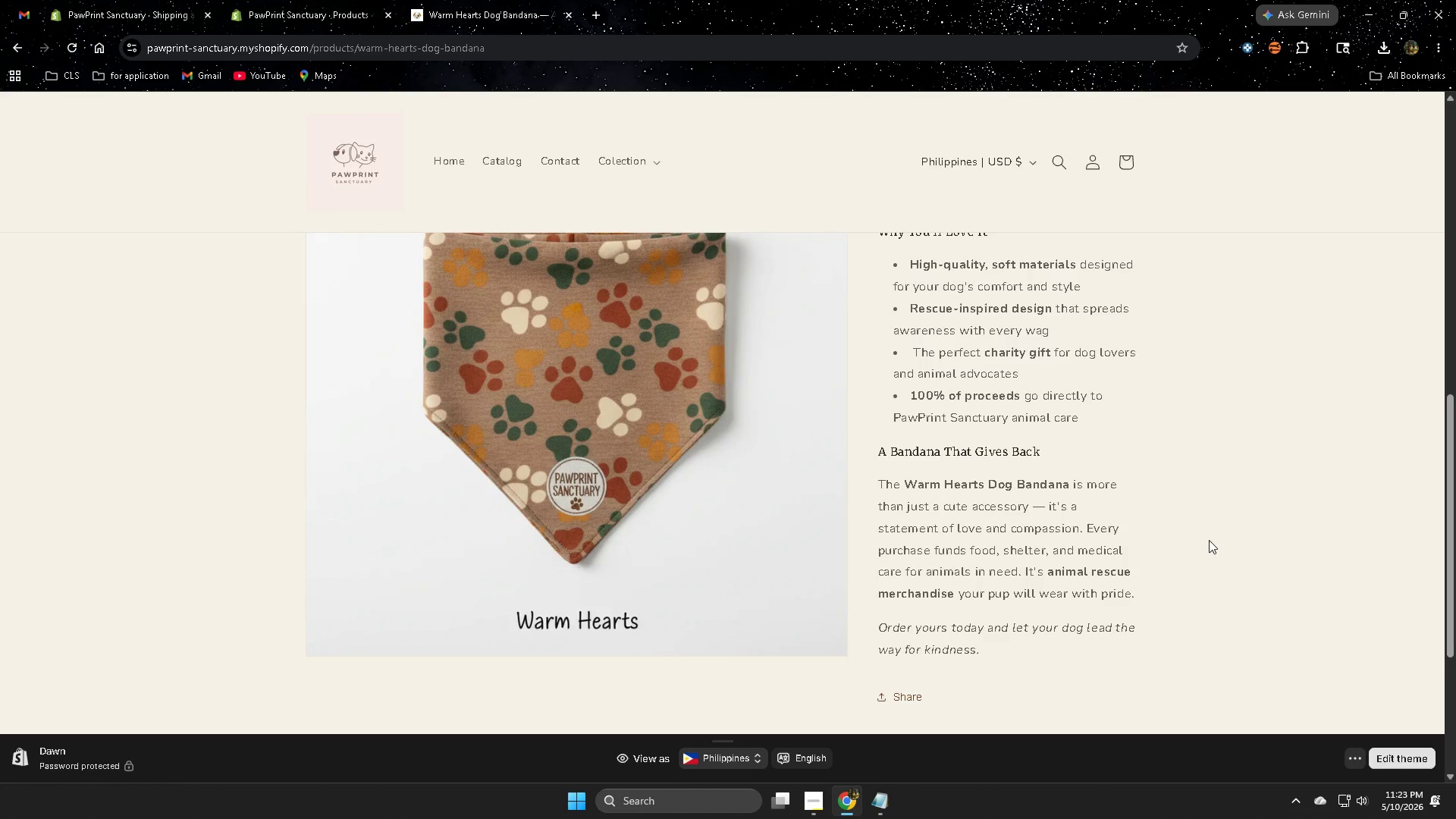 
scroll: coordinate [1211, 540], scroll_direction: up, amount: 1.0
 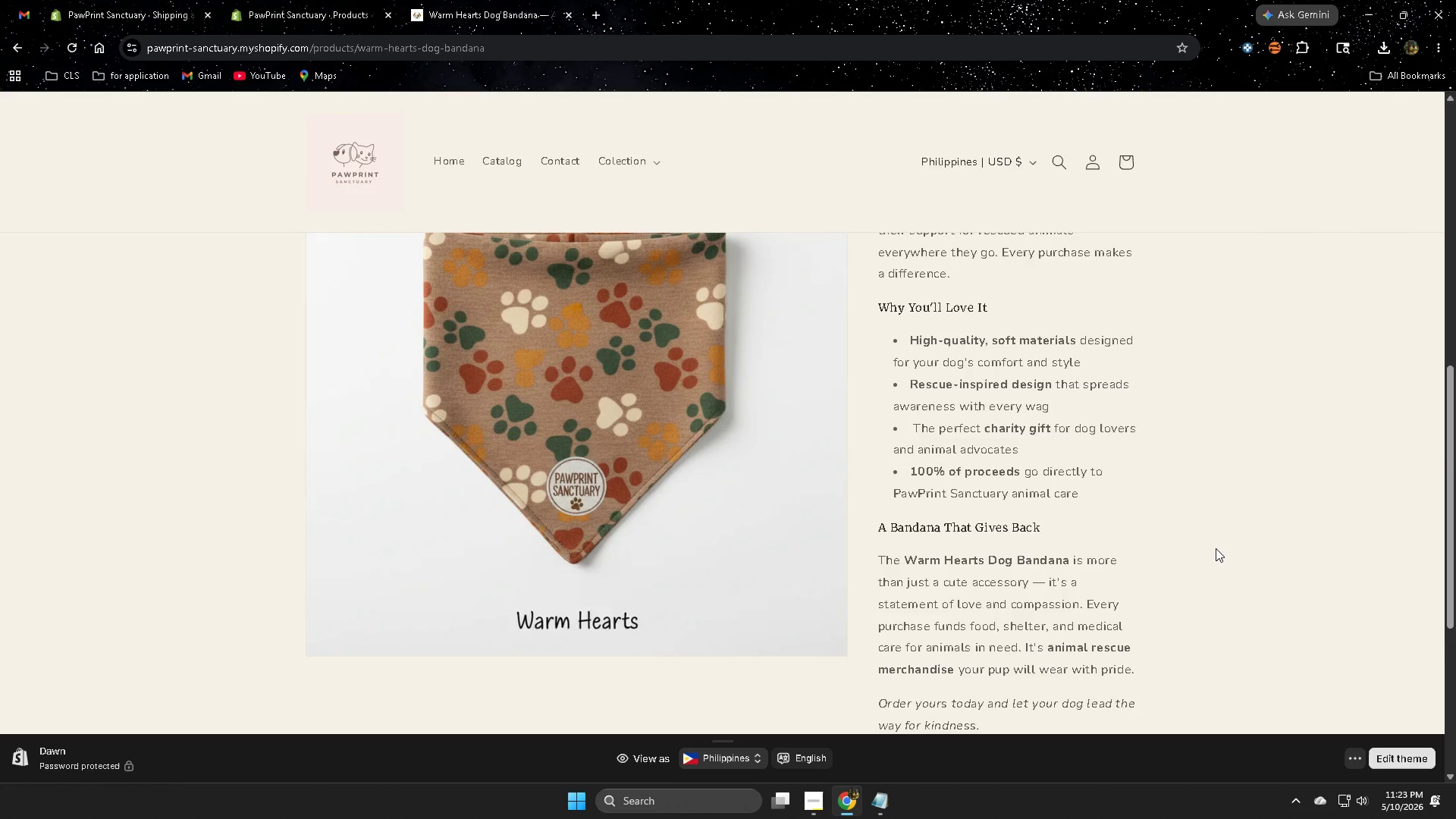 
wait(5.81)
 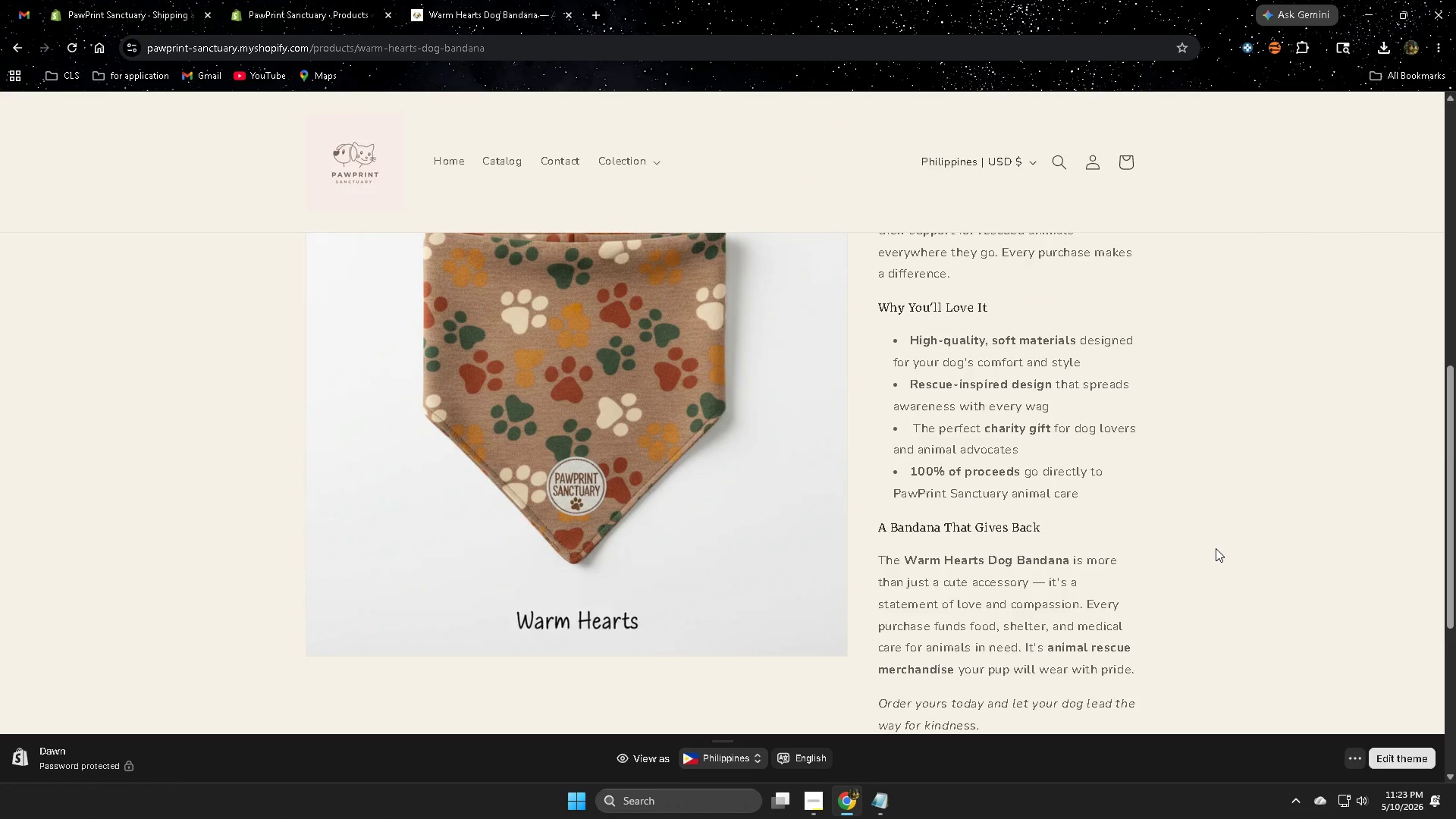 
left_click([617, 158])
 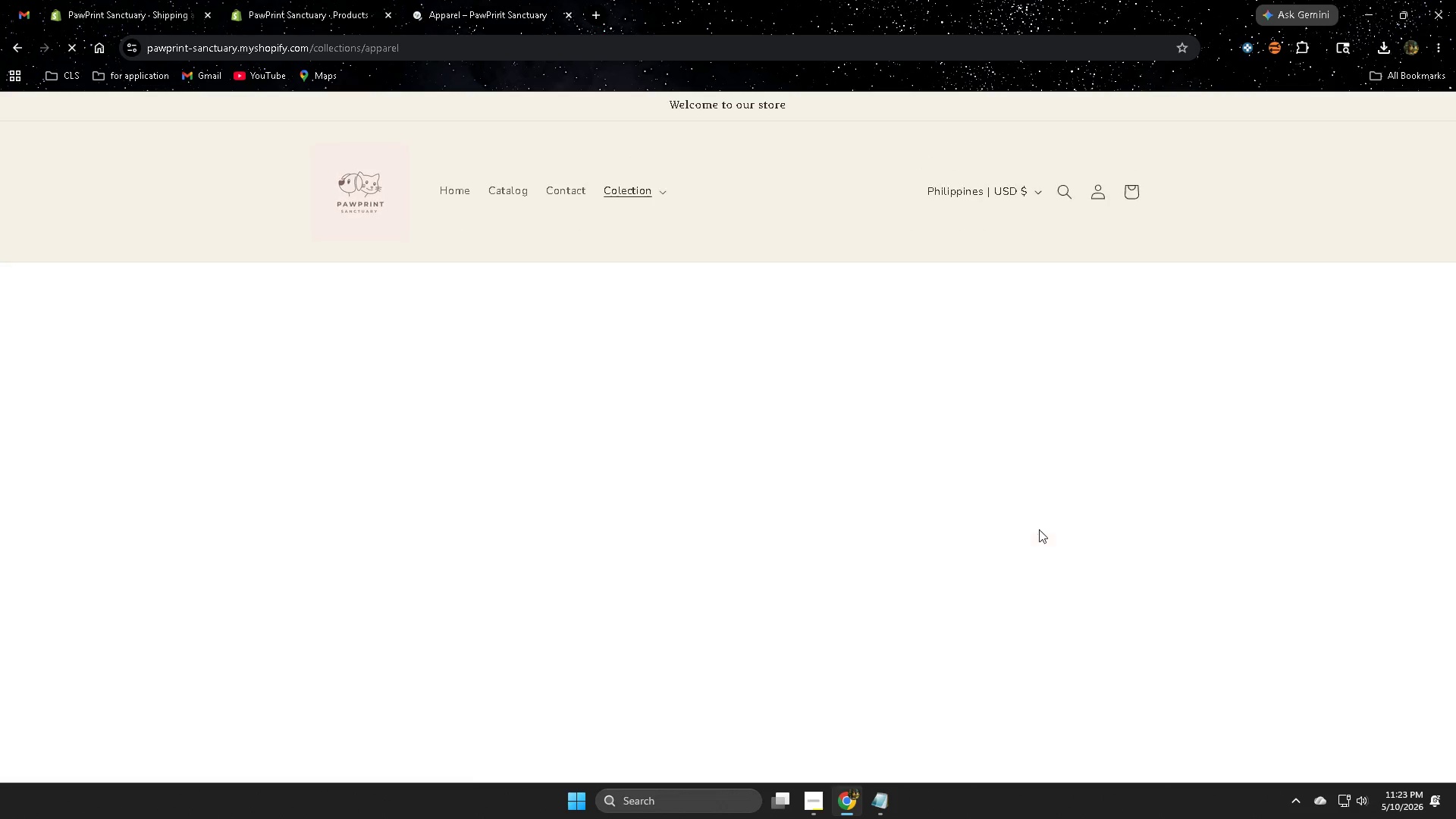 
scroll: coordinate [632, 455], scroll_direction: down, amount: 2.0
 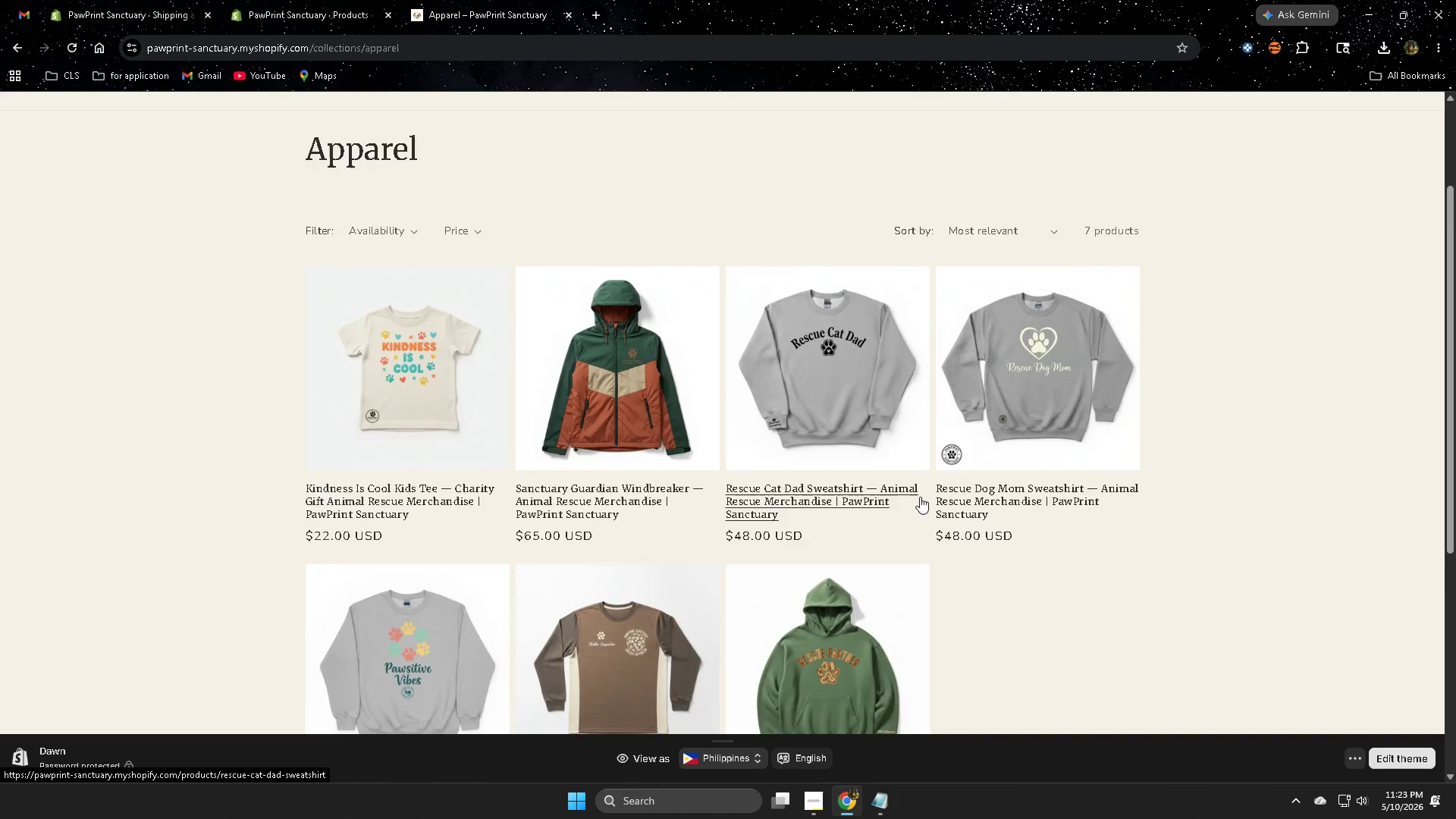 
left_click([833, 506])
 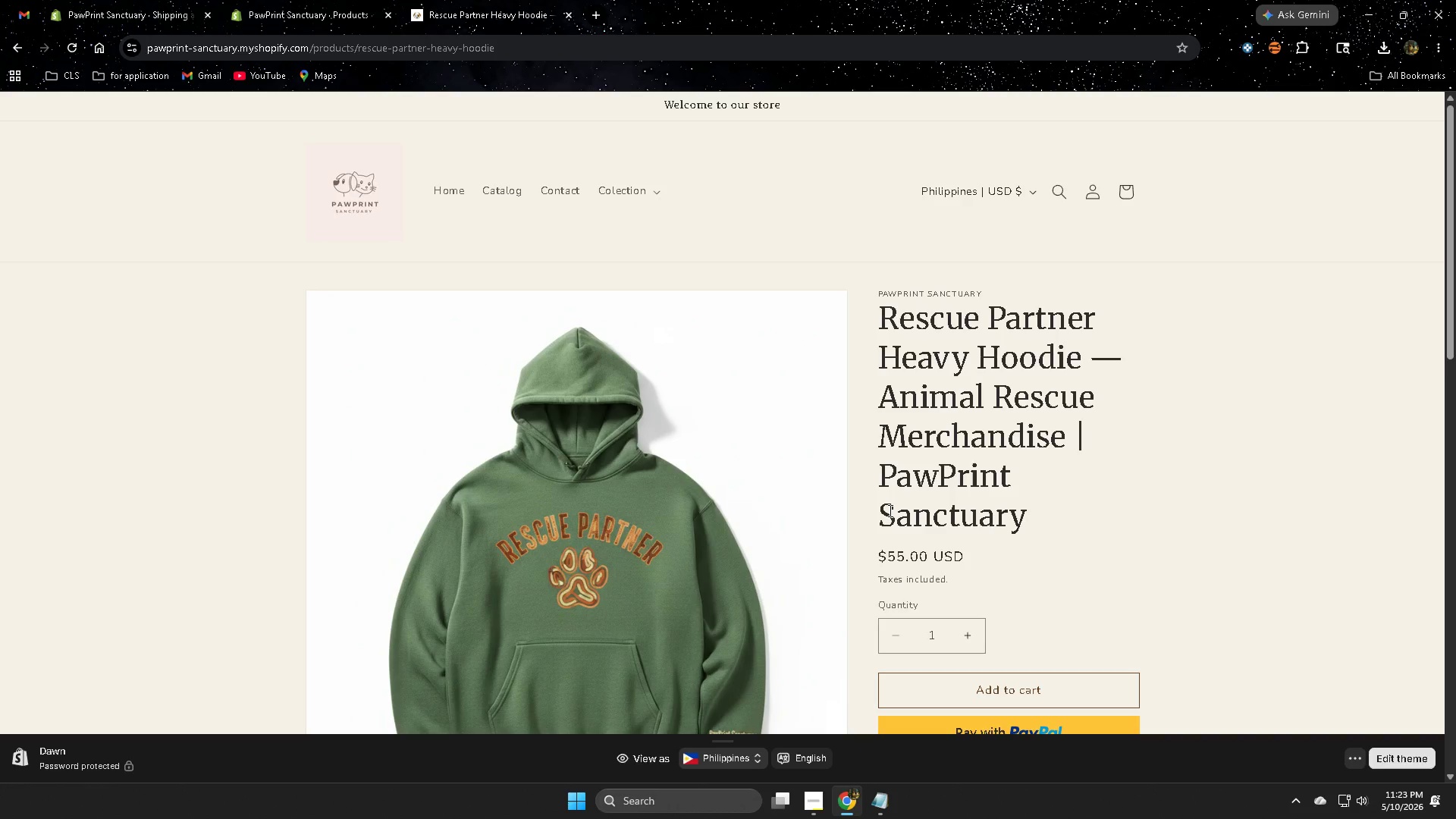 
scroll: coordinate [917, 497], scroll_direction: down, amount: 2.0
 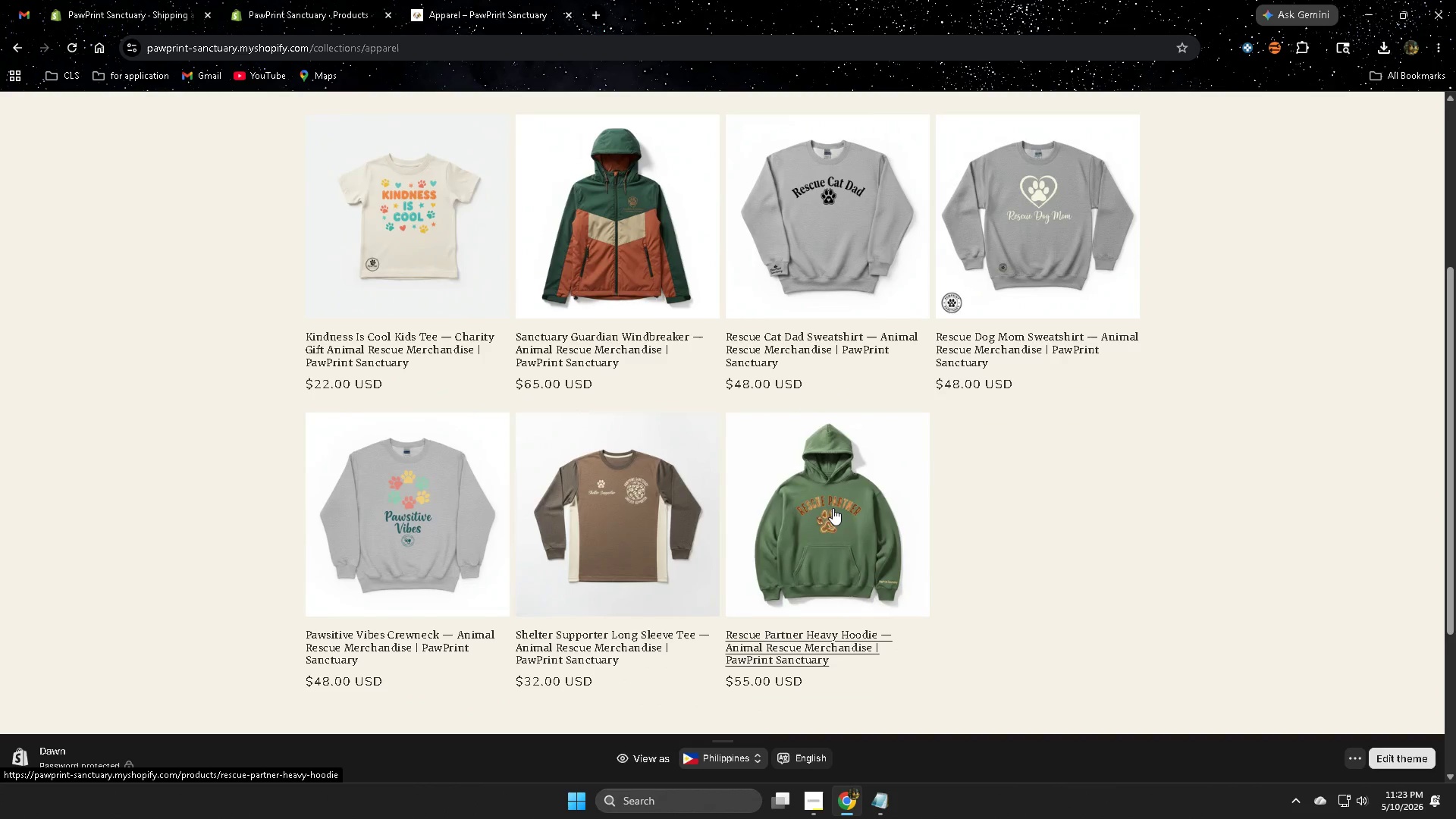 
wait(14.26)
 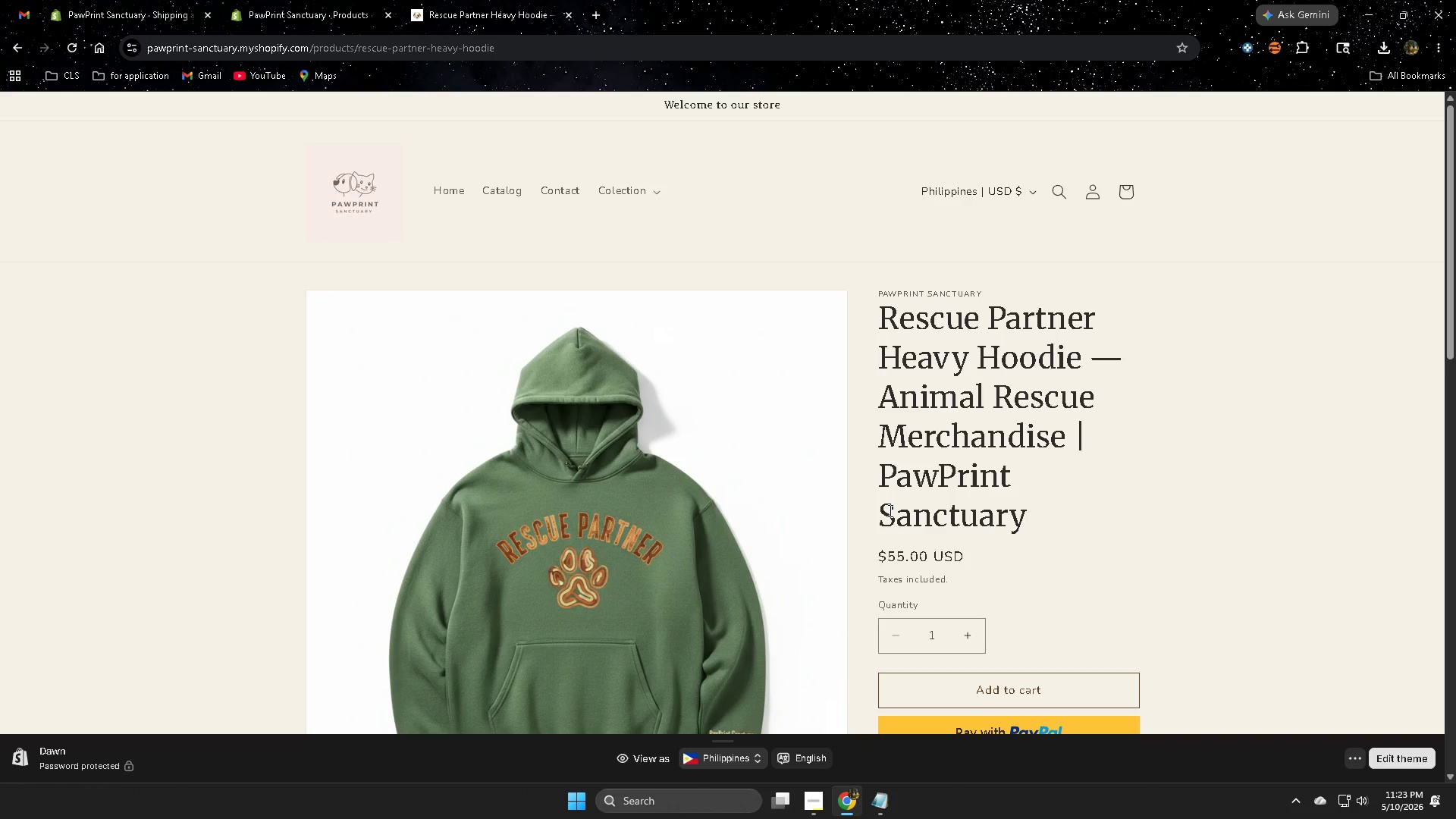 
left_click([811, 799])